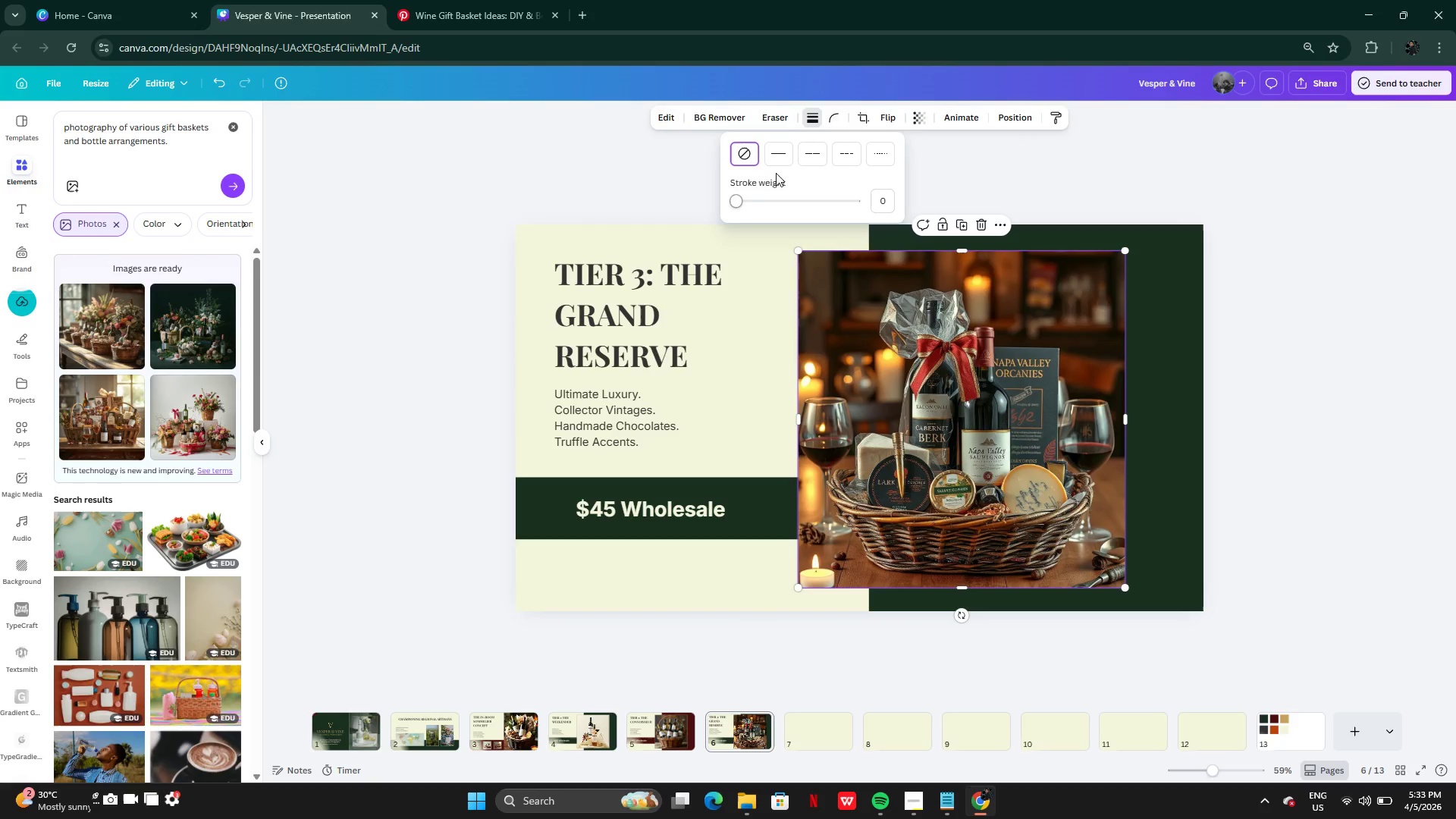 
left_click([773, 156])
 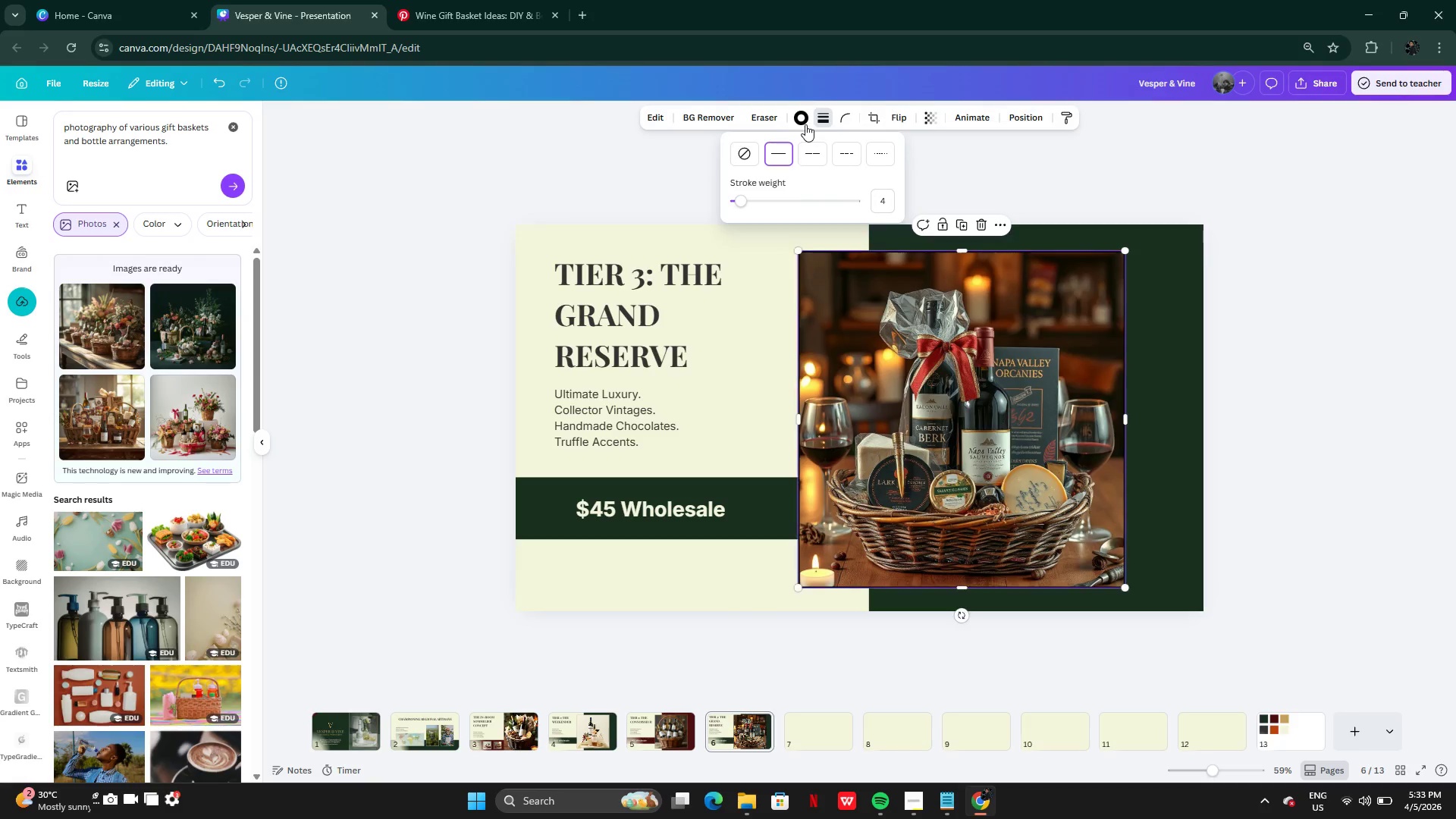 
left_click([803, 122])
 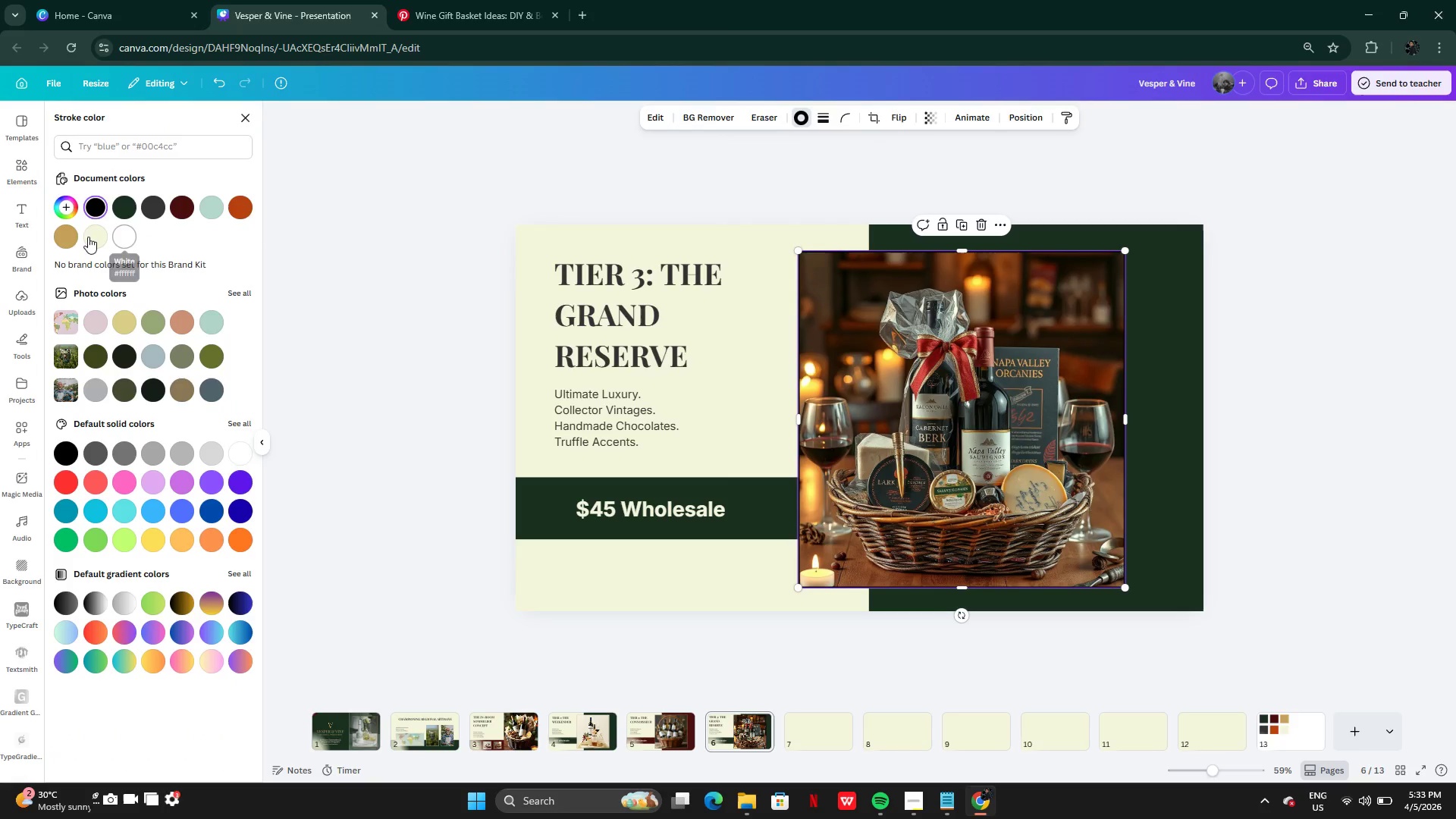 
left_click([64, 240])
 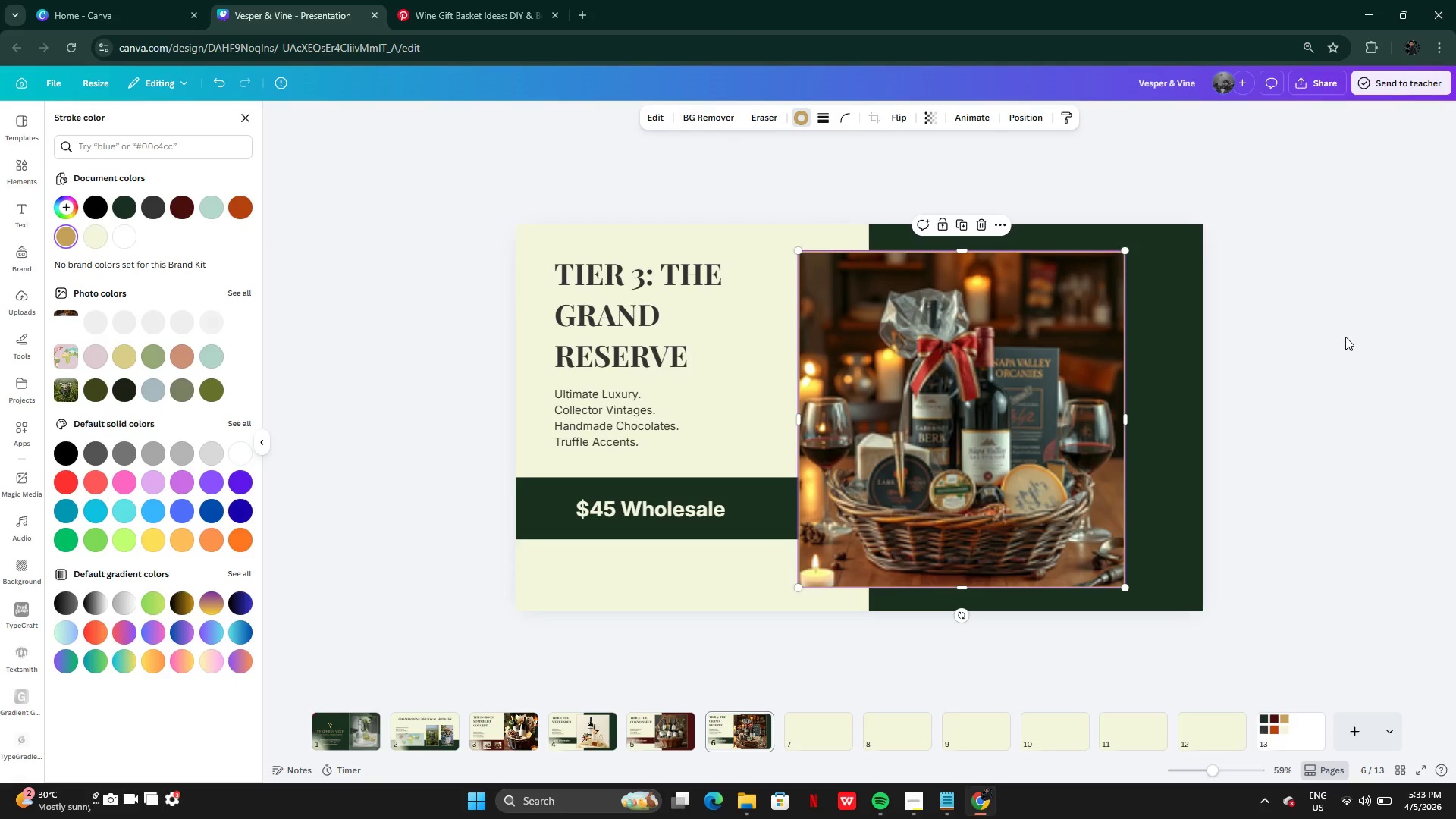 
double_click([1345, 337])
 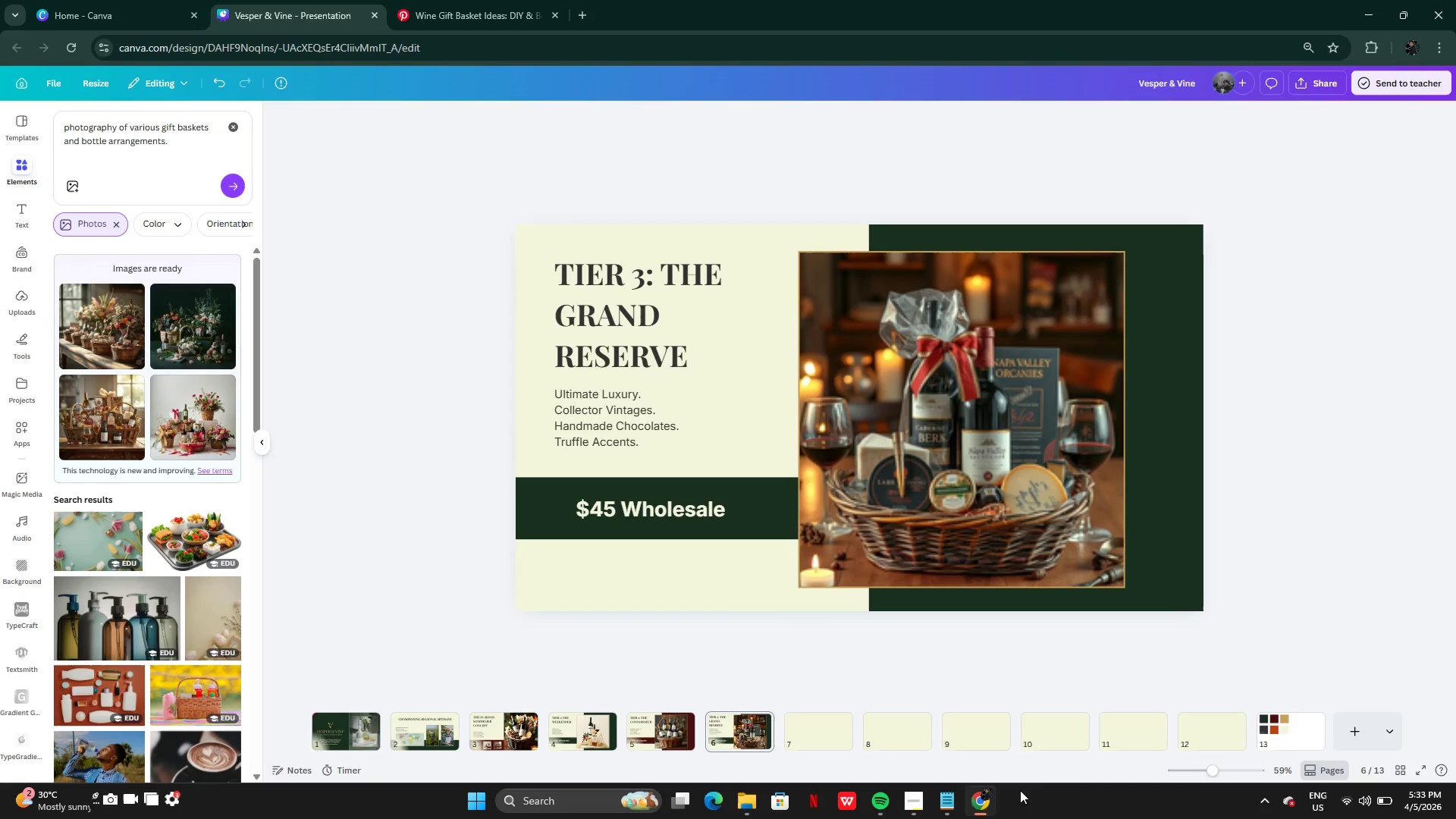 
left_click([981, 803])
 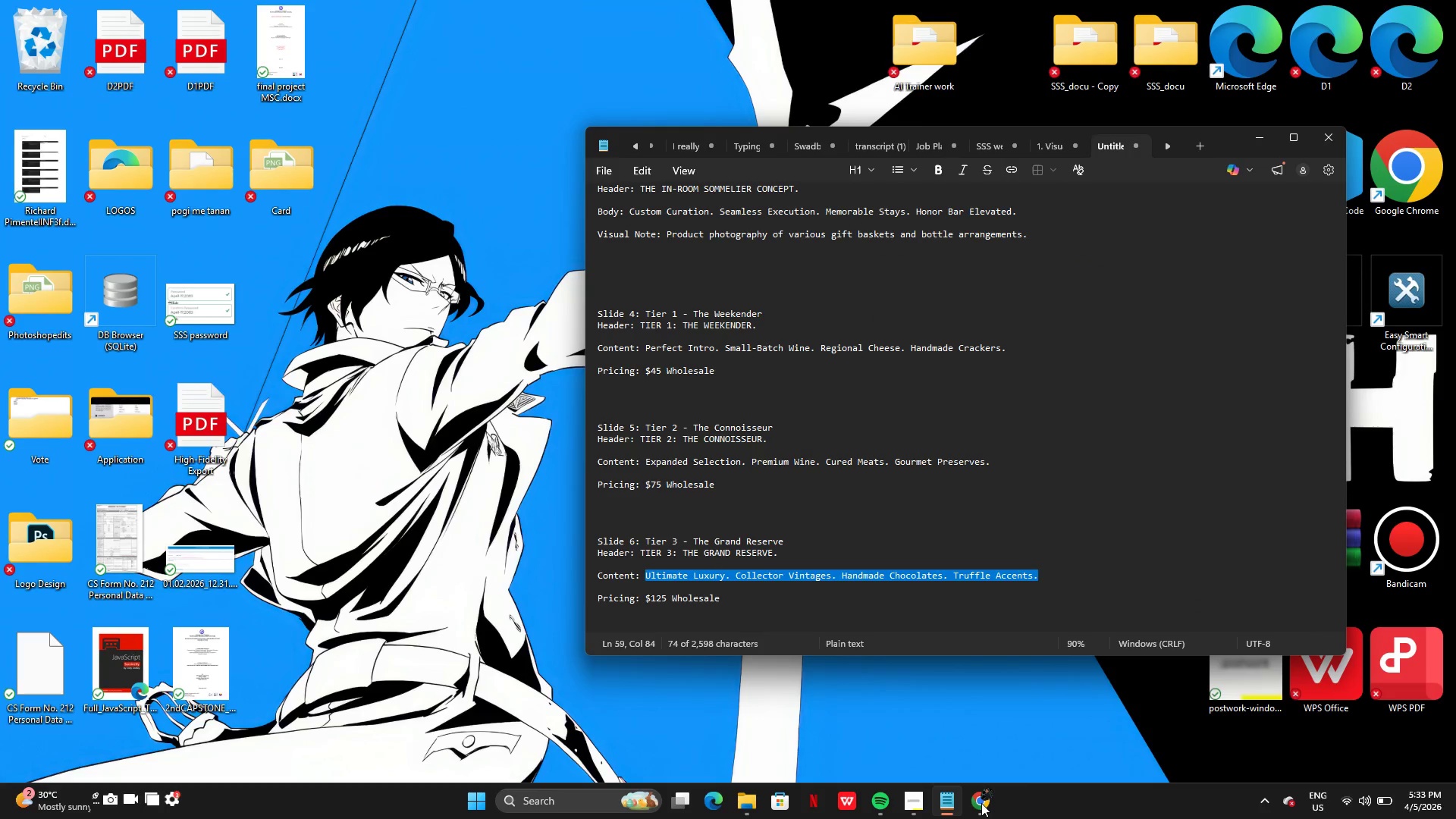 
left_click([981, 803])
 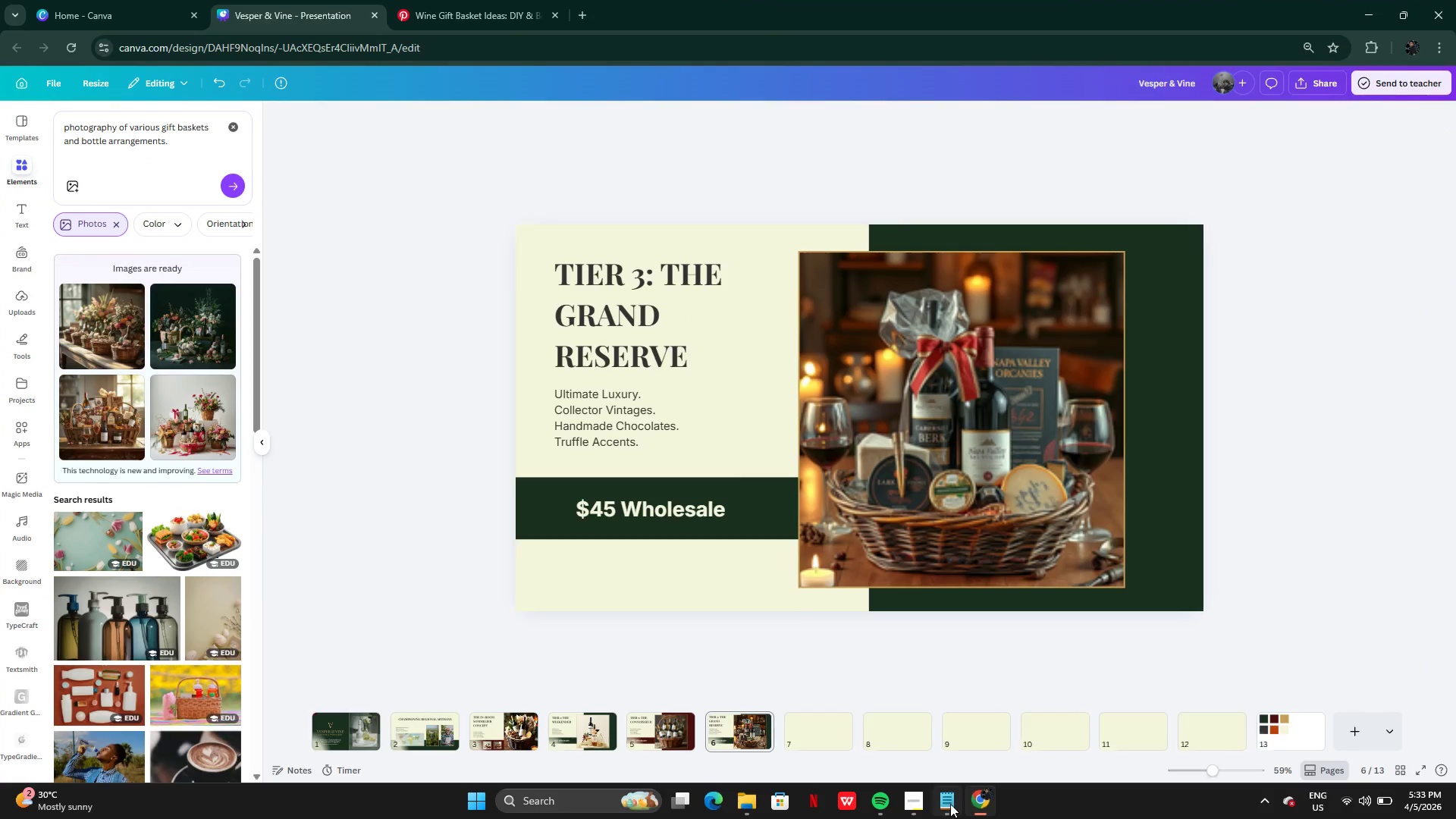 
left_click([950, 804])
 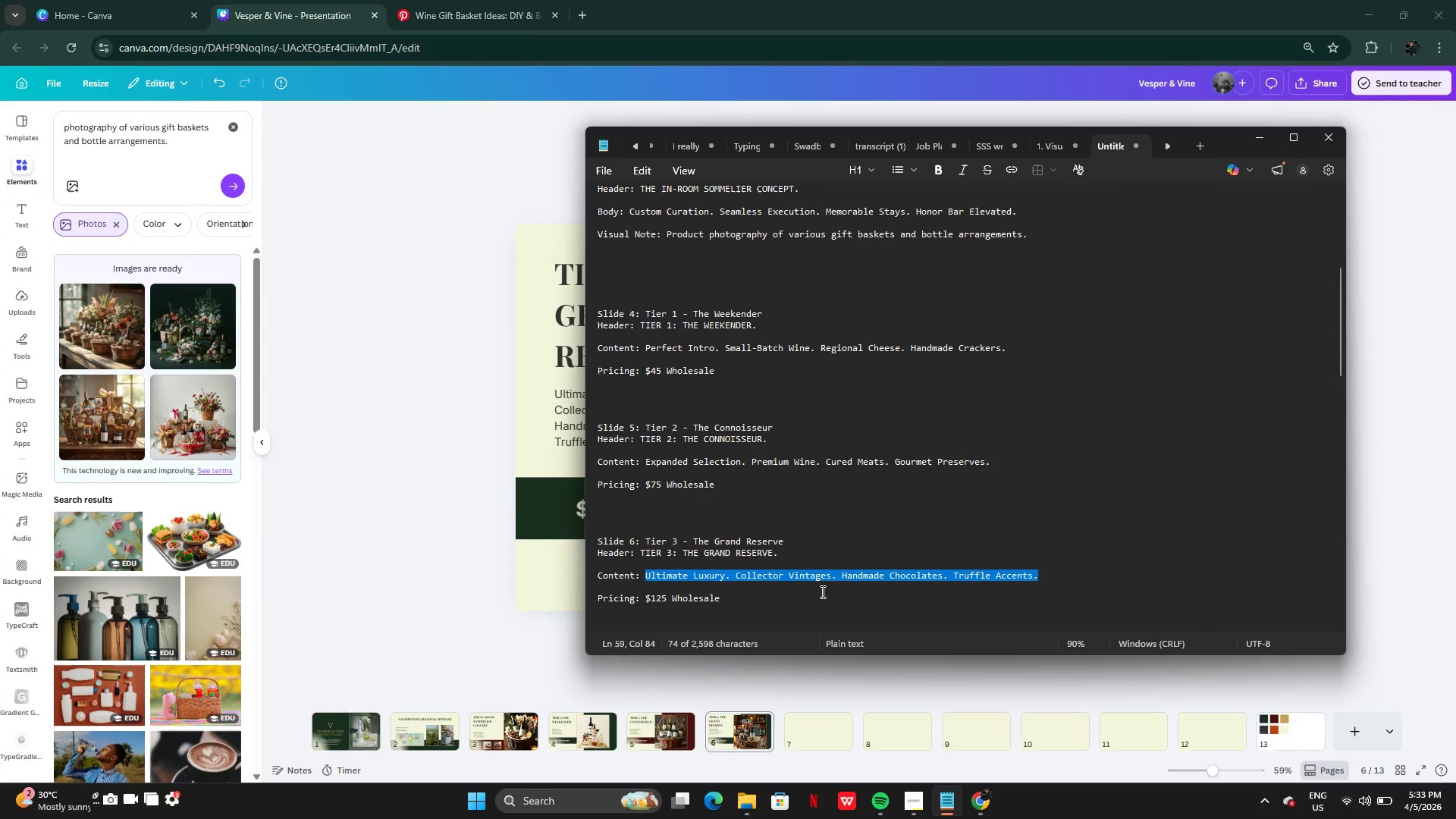 
scroll: coordinate [774, 590], scroll_direction: down, amount: 1.0
 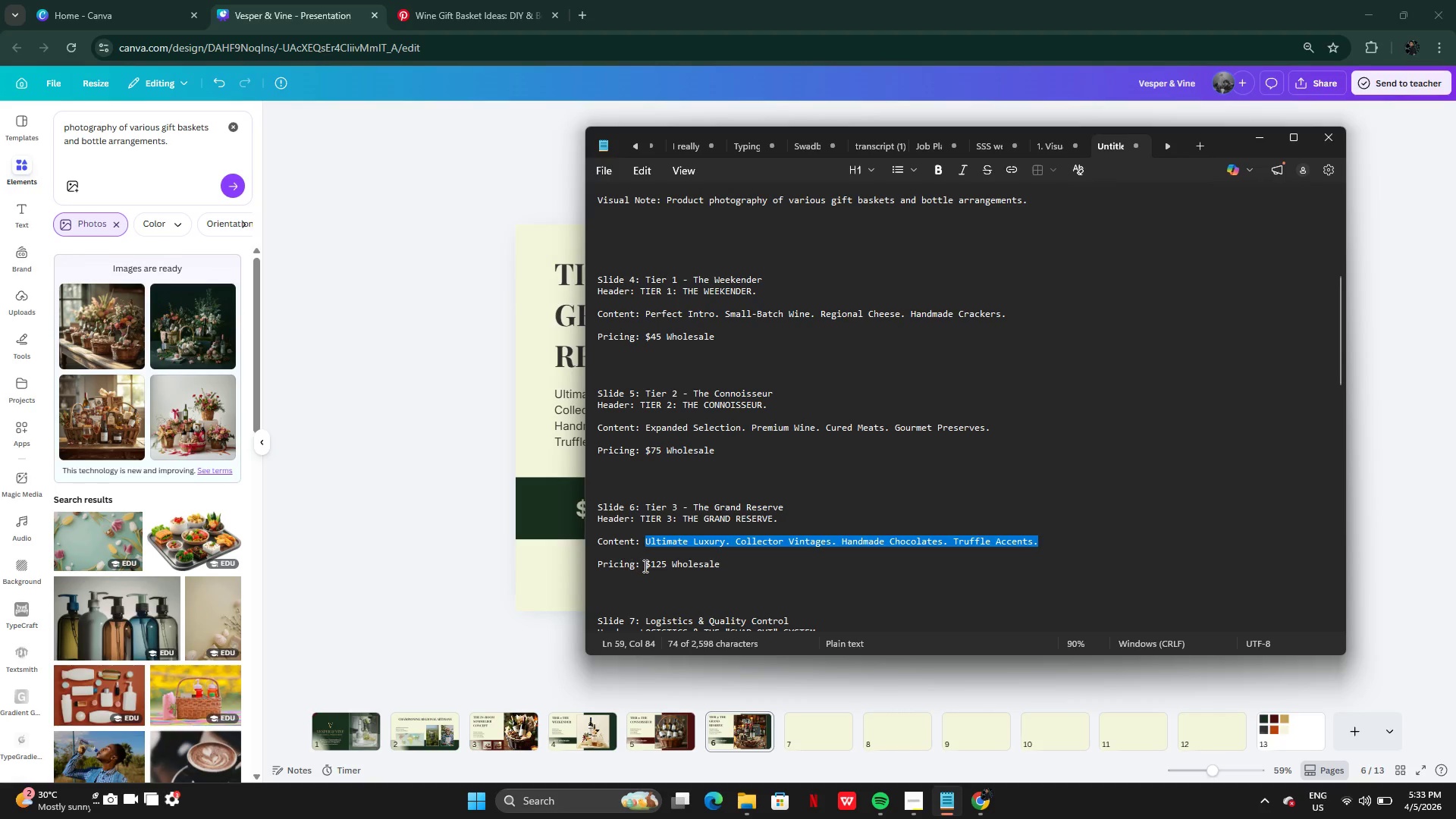 
left_click_drag(start_coordinate=[645, 565], to_coordinate=[733, 560])
 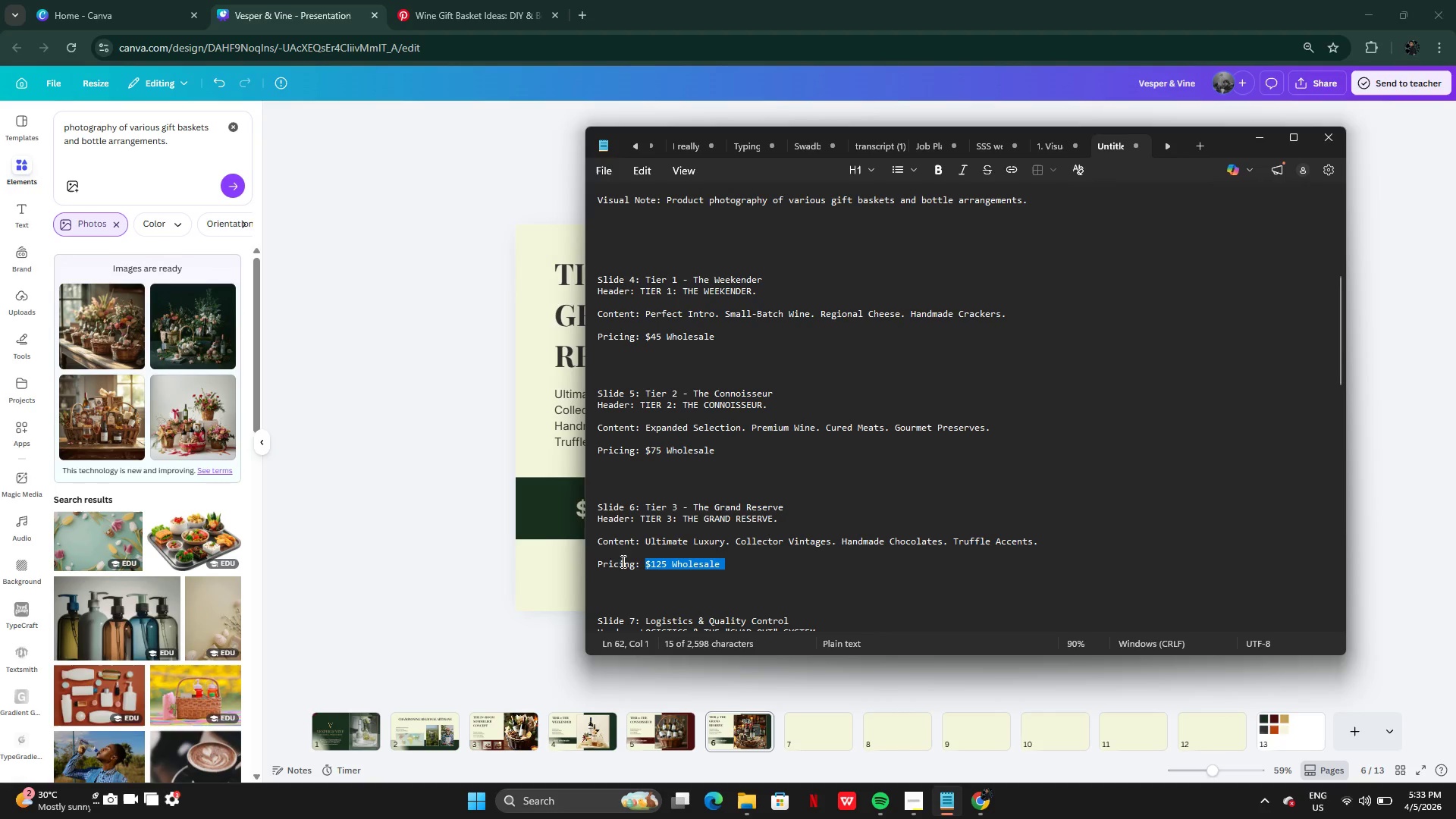 
hold_key(key=ControlLeft, duration=2.64)
double_click([647, 513])
 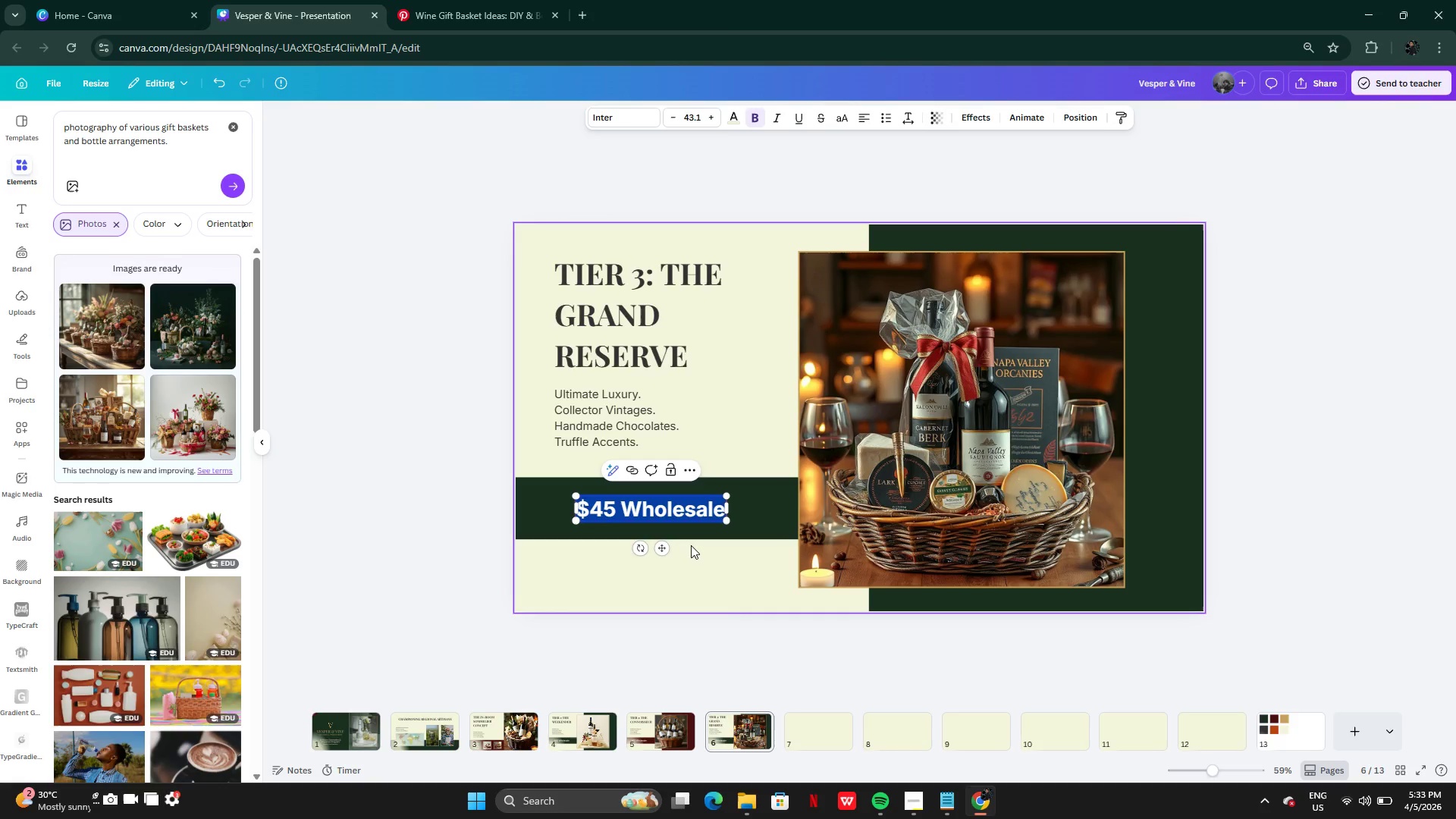 
left_click_drag(start_coordinate=[730, 542], to_coordinate=[745, 532])
 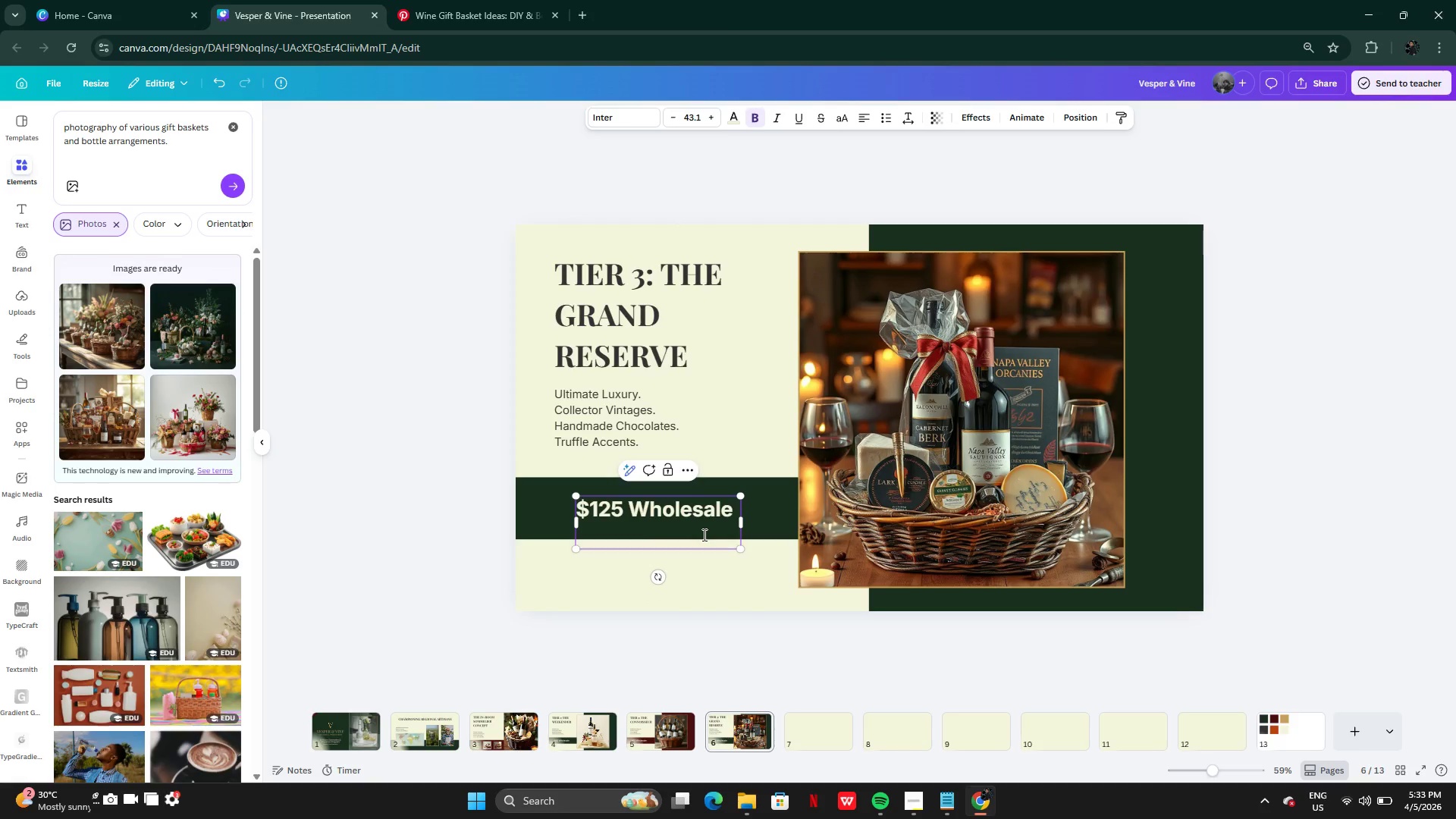 
key(Backspace)
 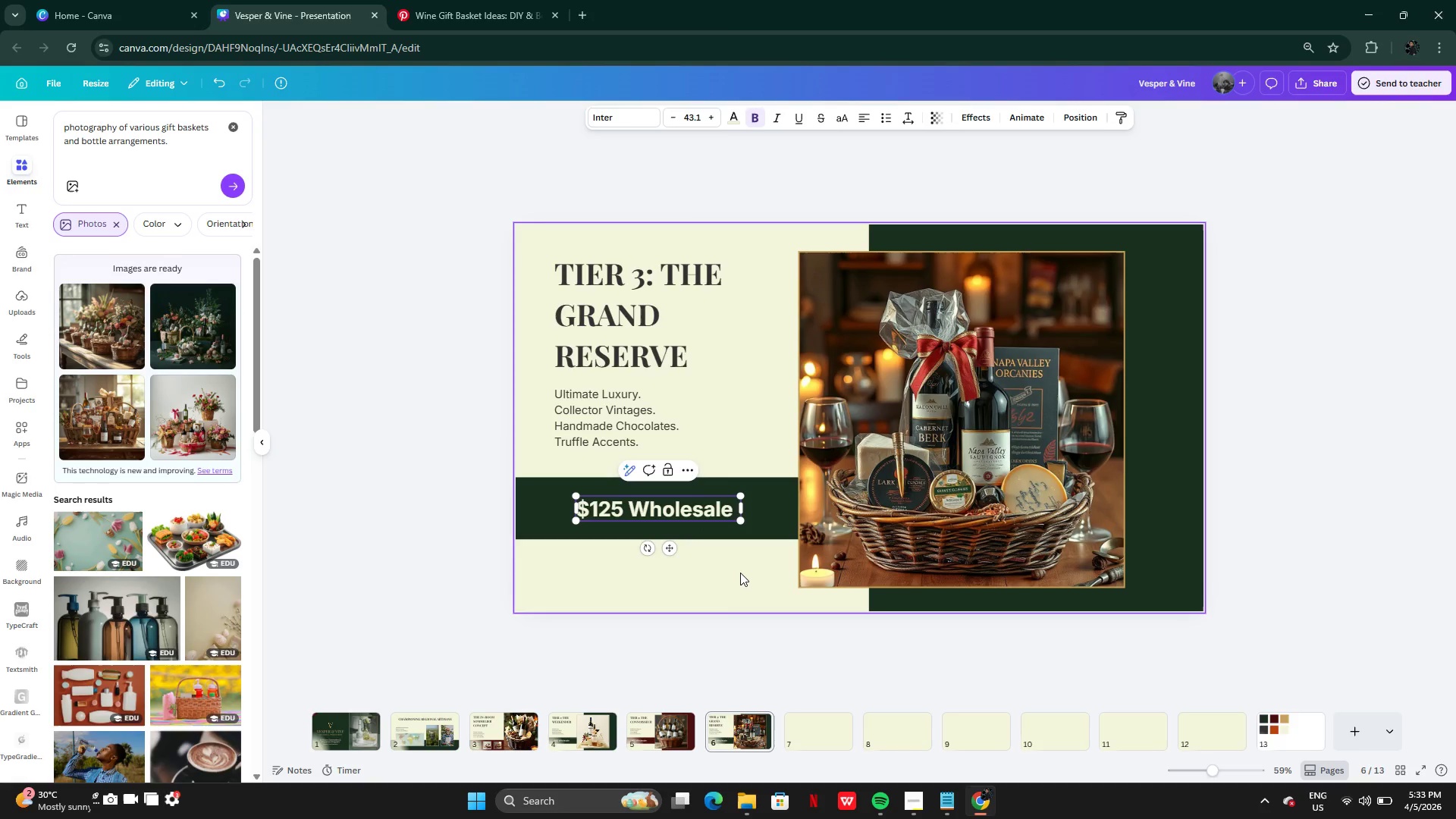 
left_click([740, 573])
 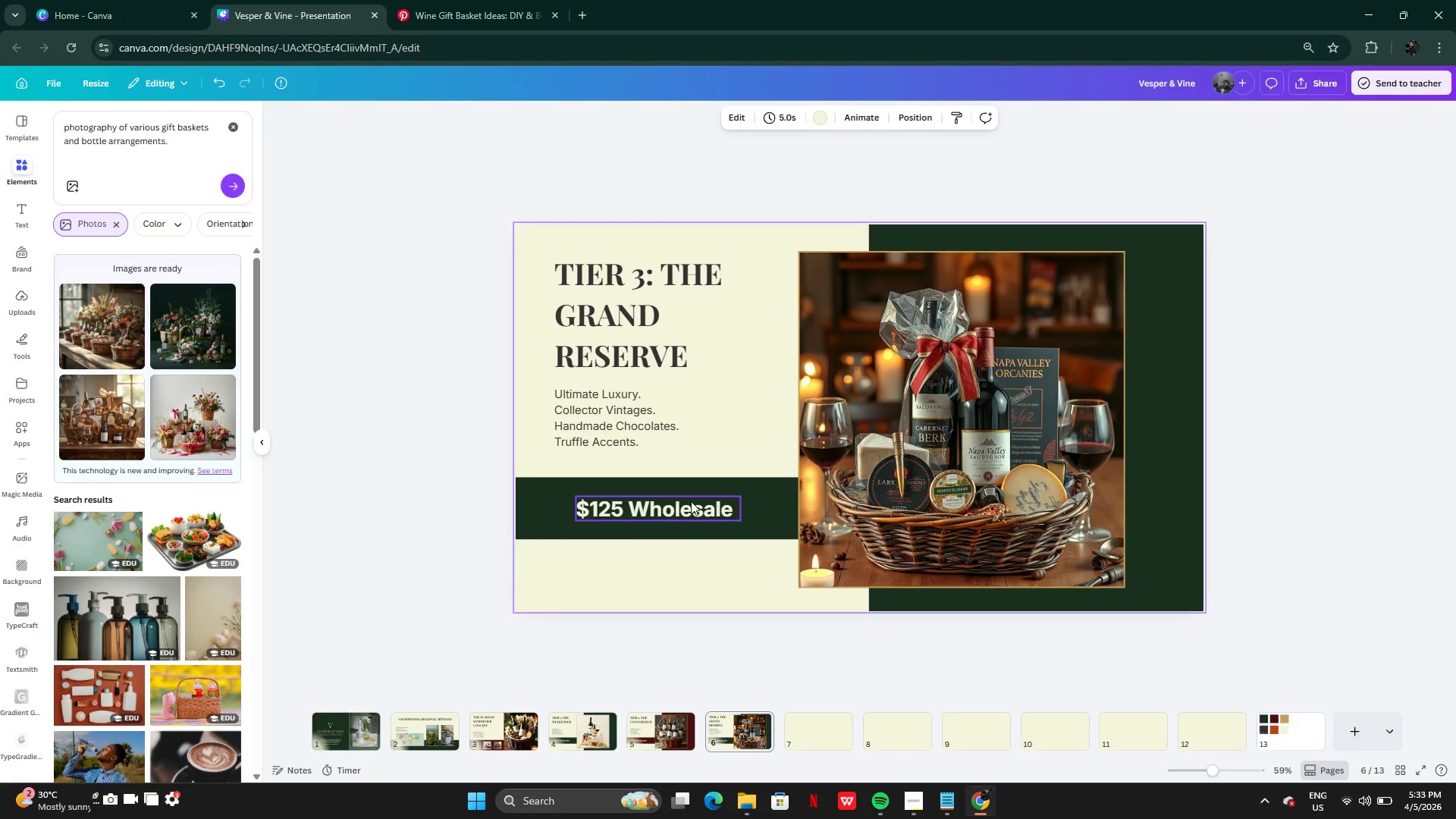 
left_click([691, 501])
 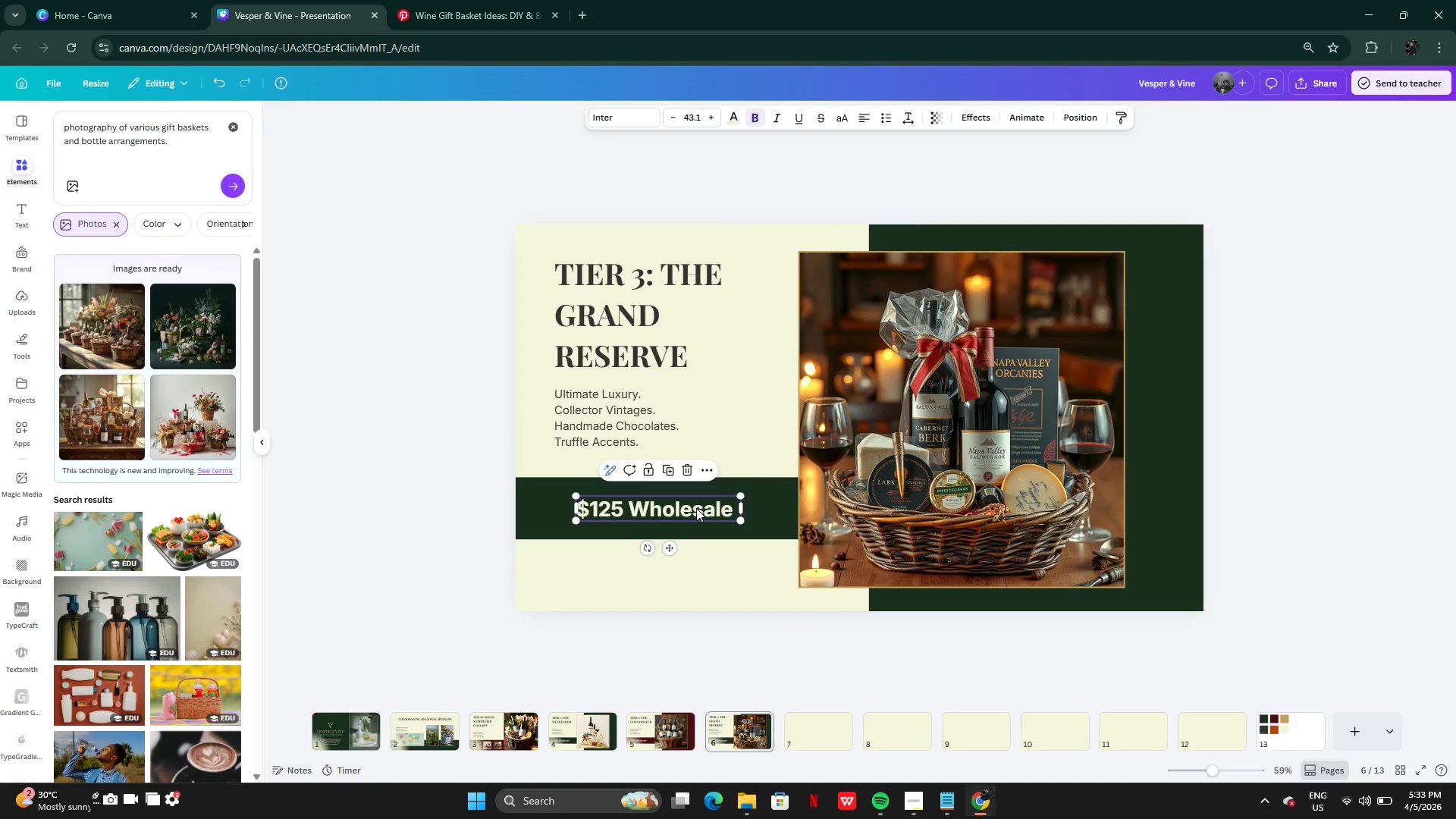 
left_click_drag(start_coordinate=[696, 508], to_coordinate=[689, 509])
 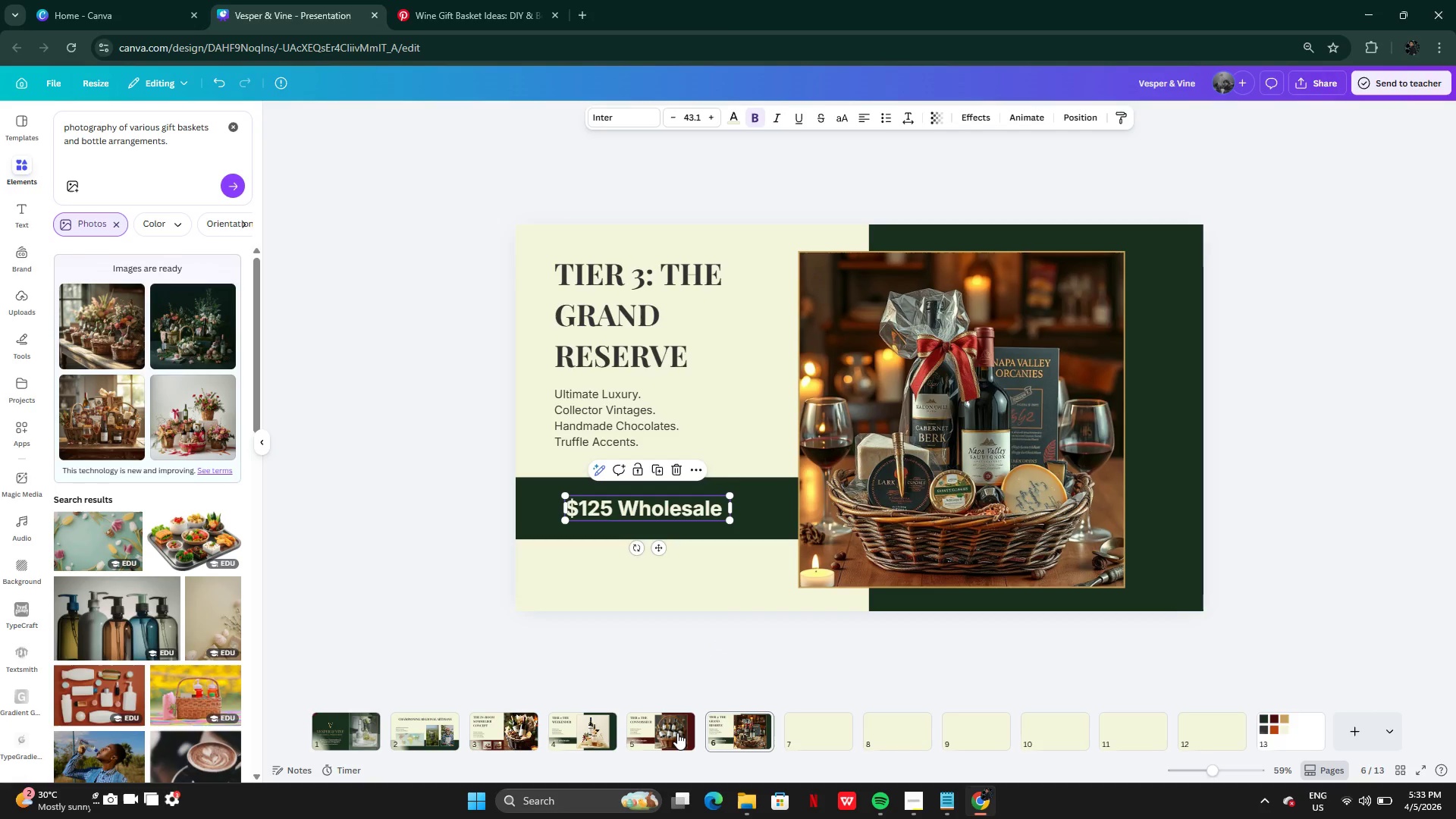 
left_click([676, 733])
 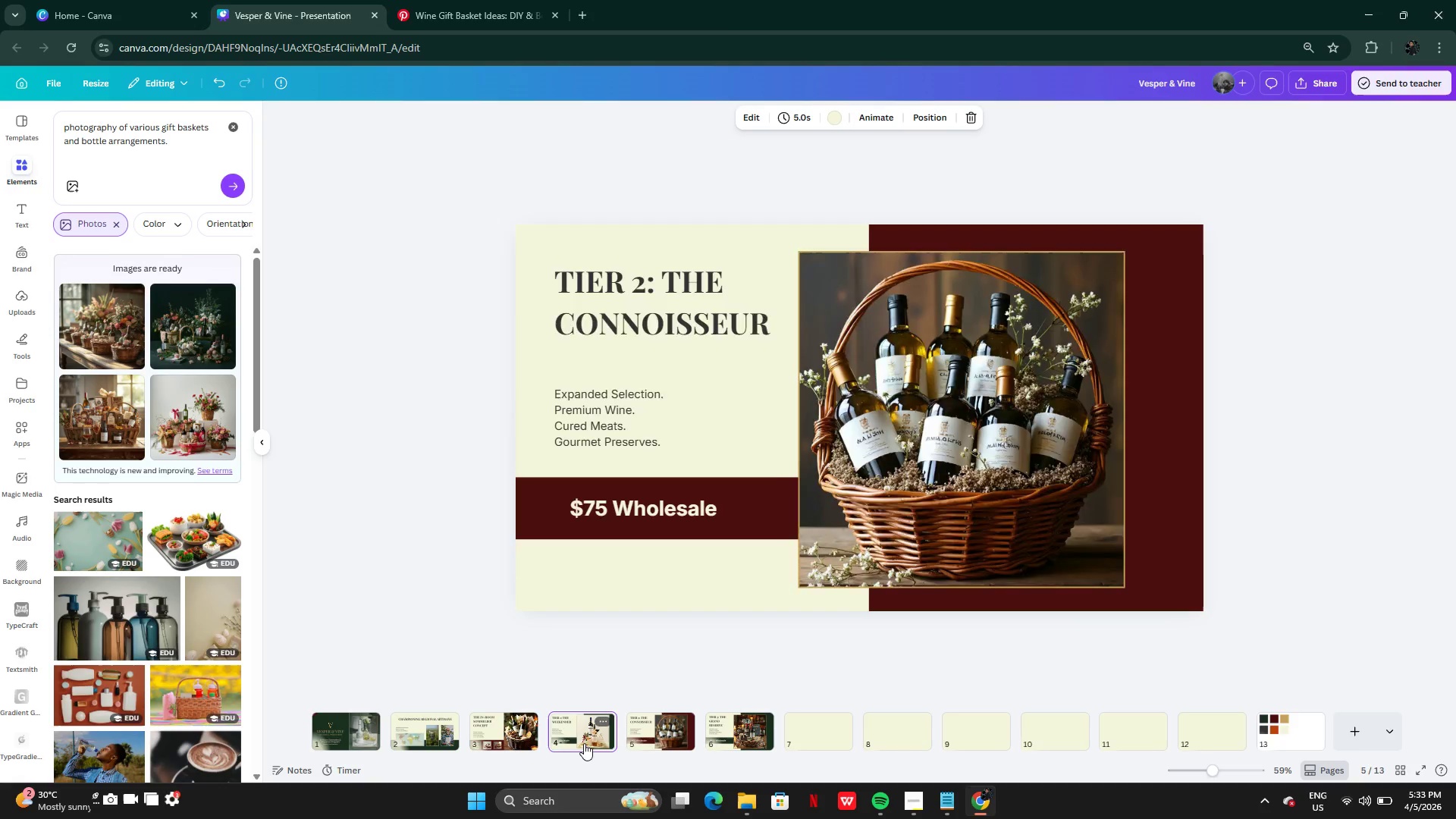 
left_click([628, 742])
 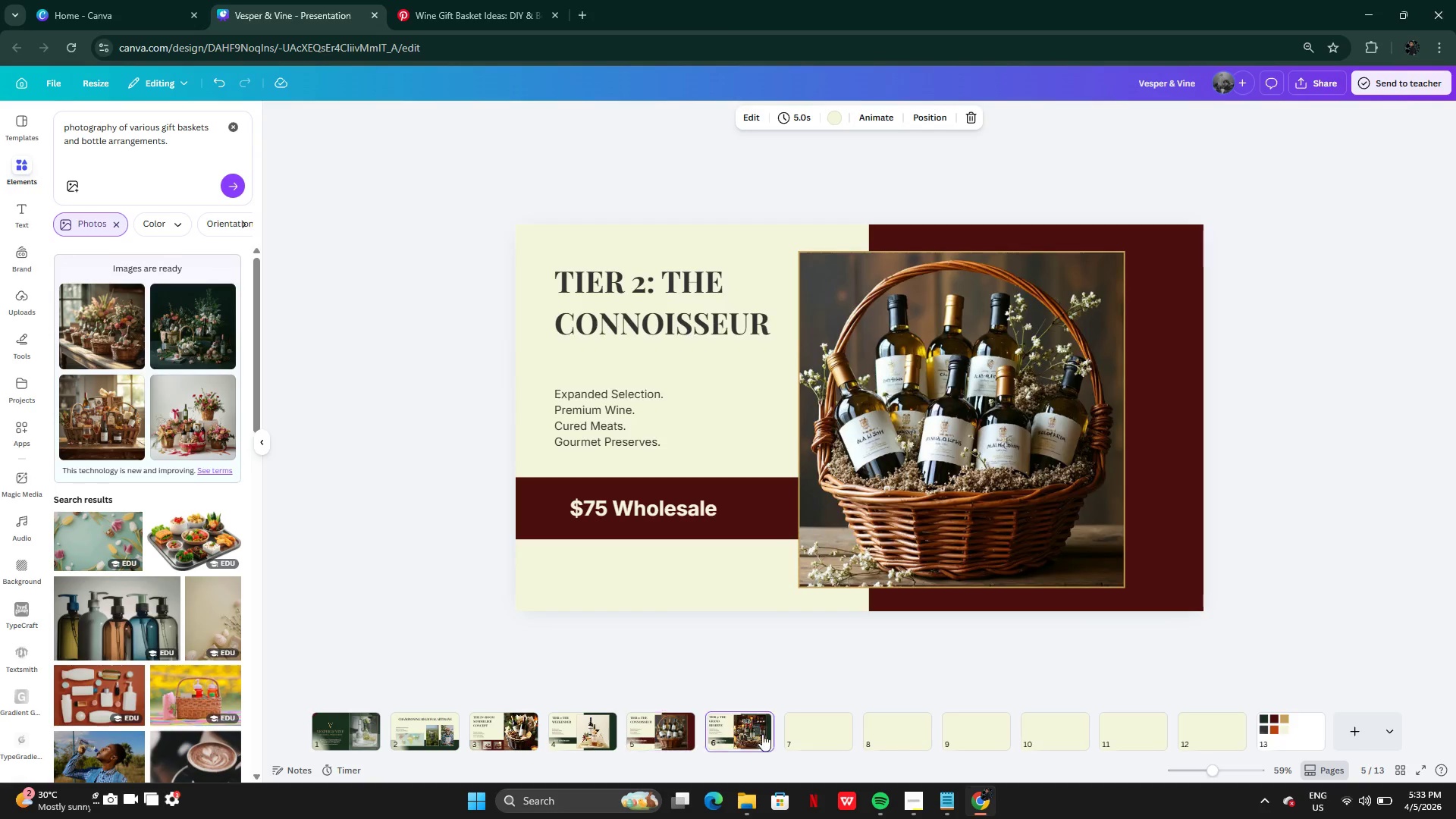 
double_click([821, 735])
 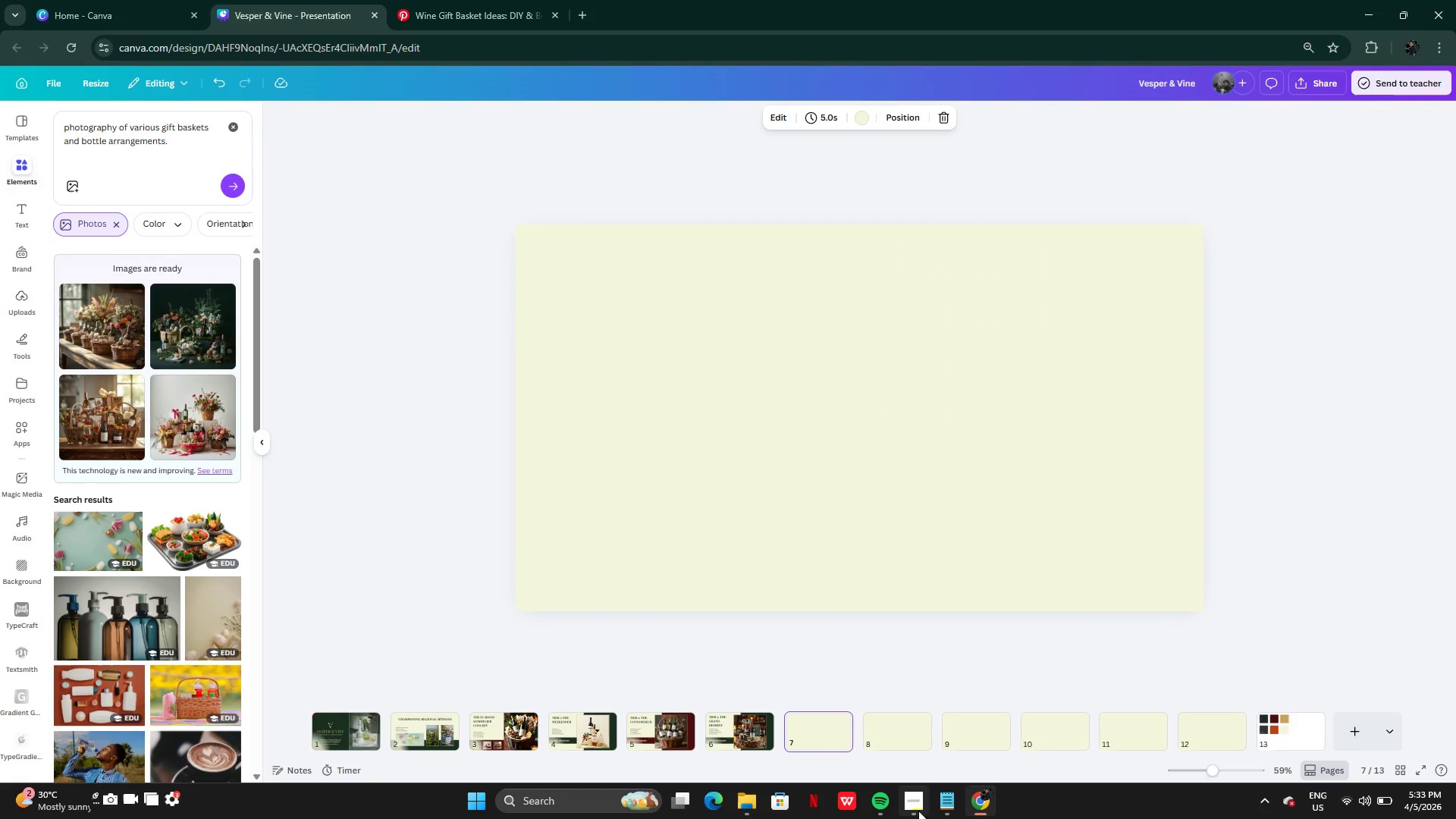 
wait(6.98)
 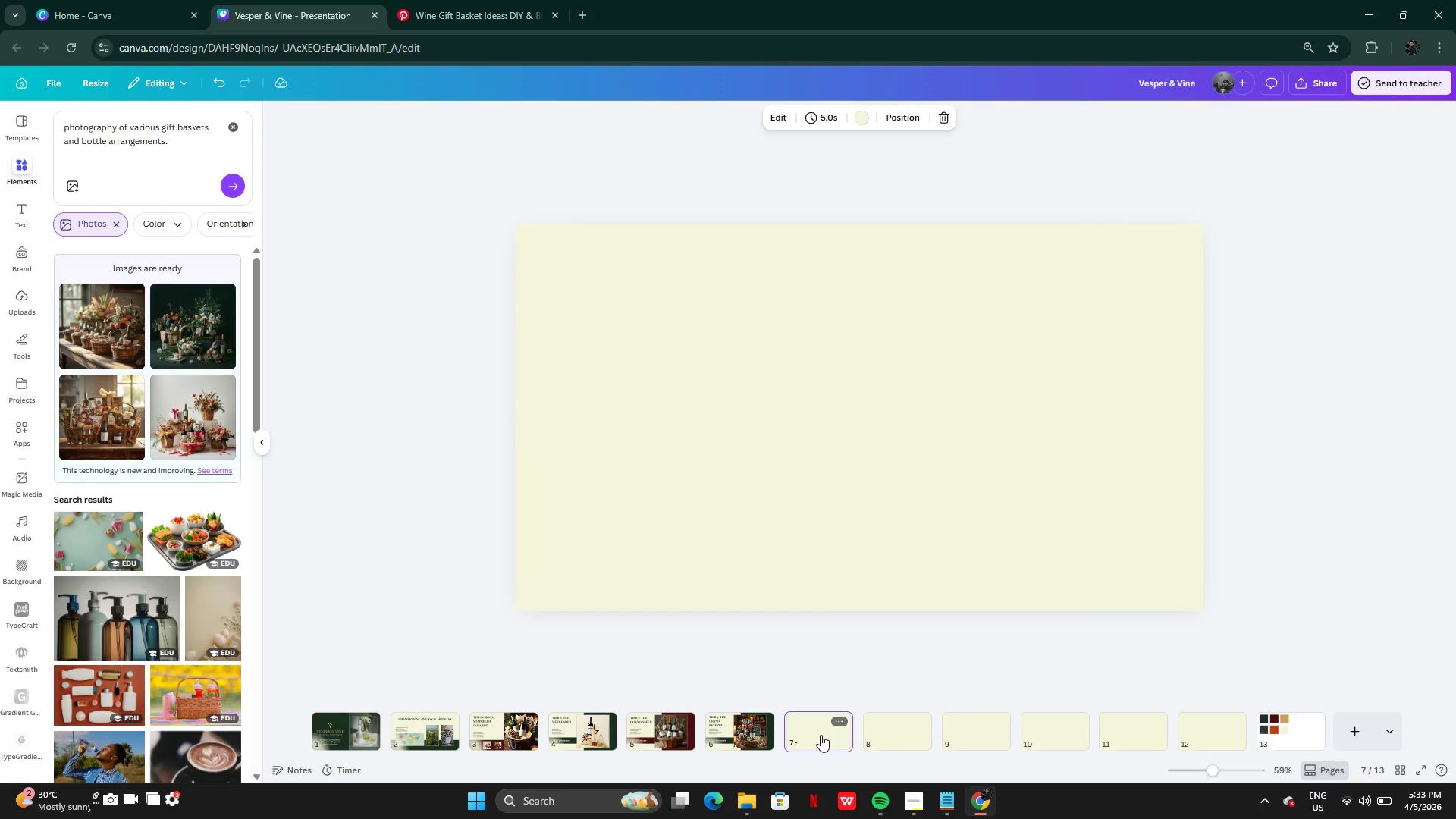 
left_click([914, 804])